 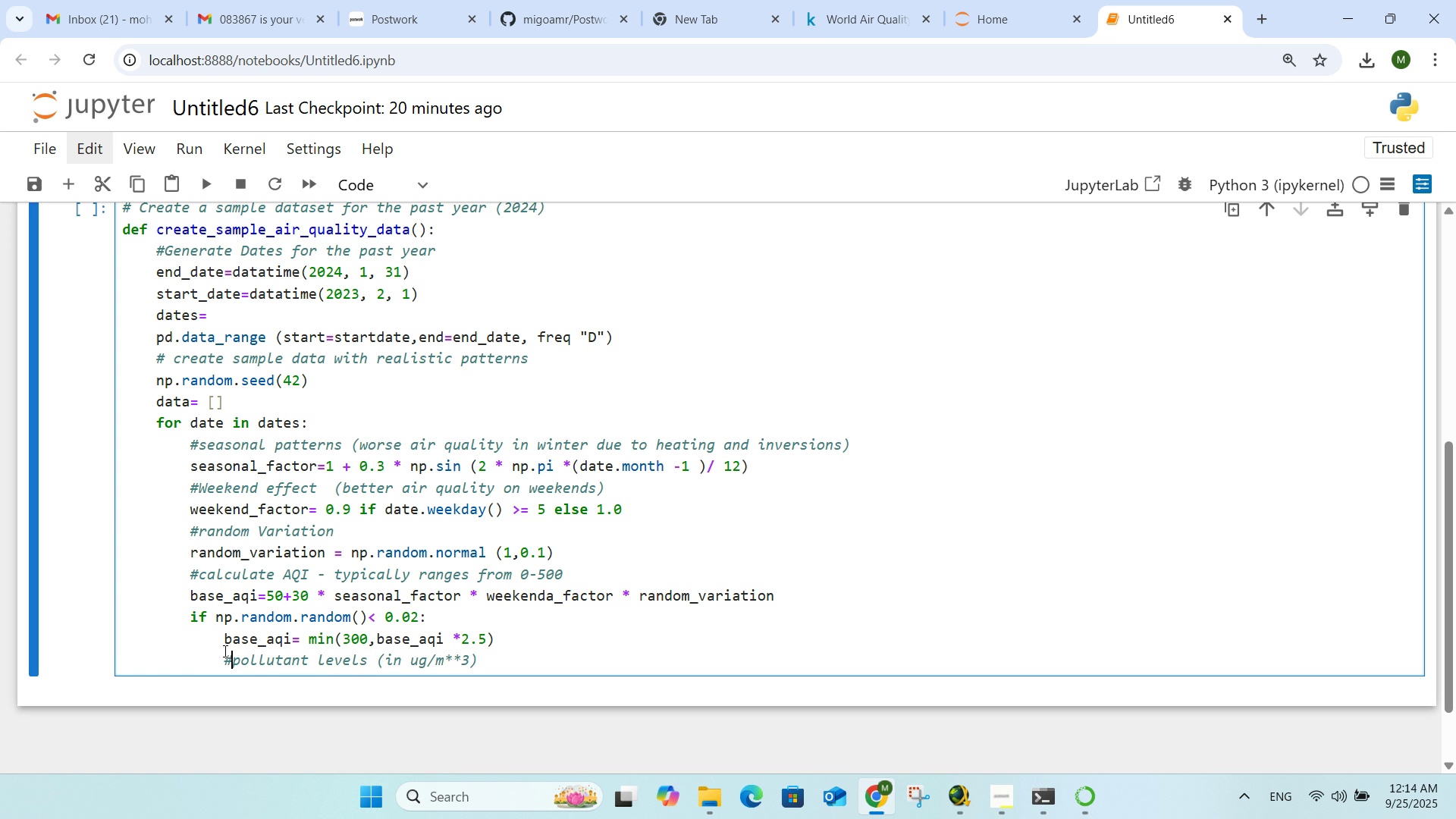 
left_click([525, 657])
 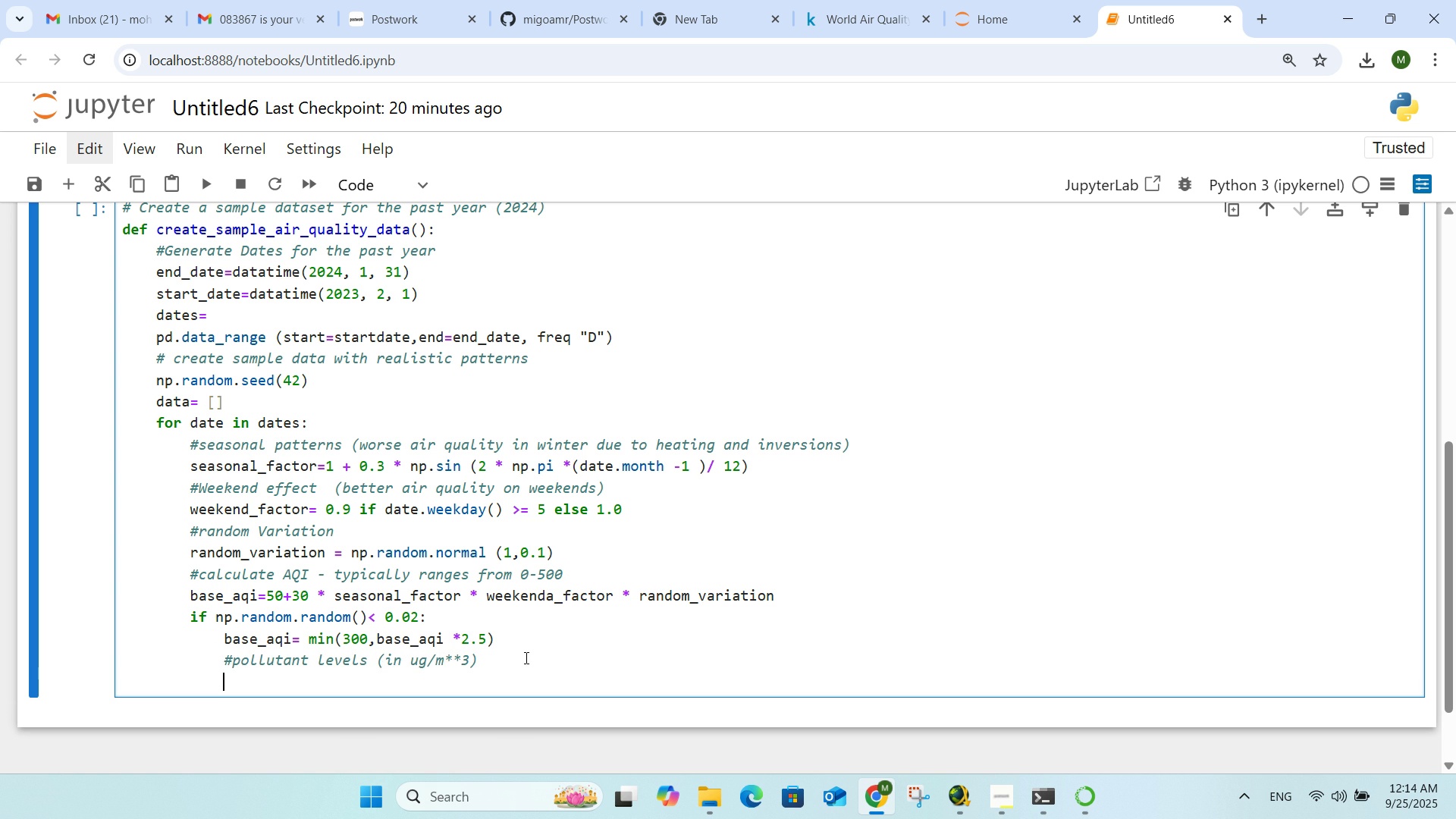 
key(Enter)
 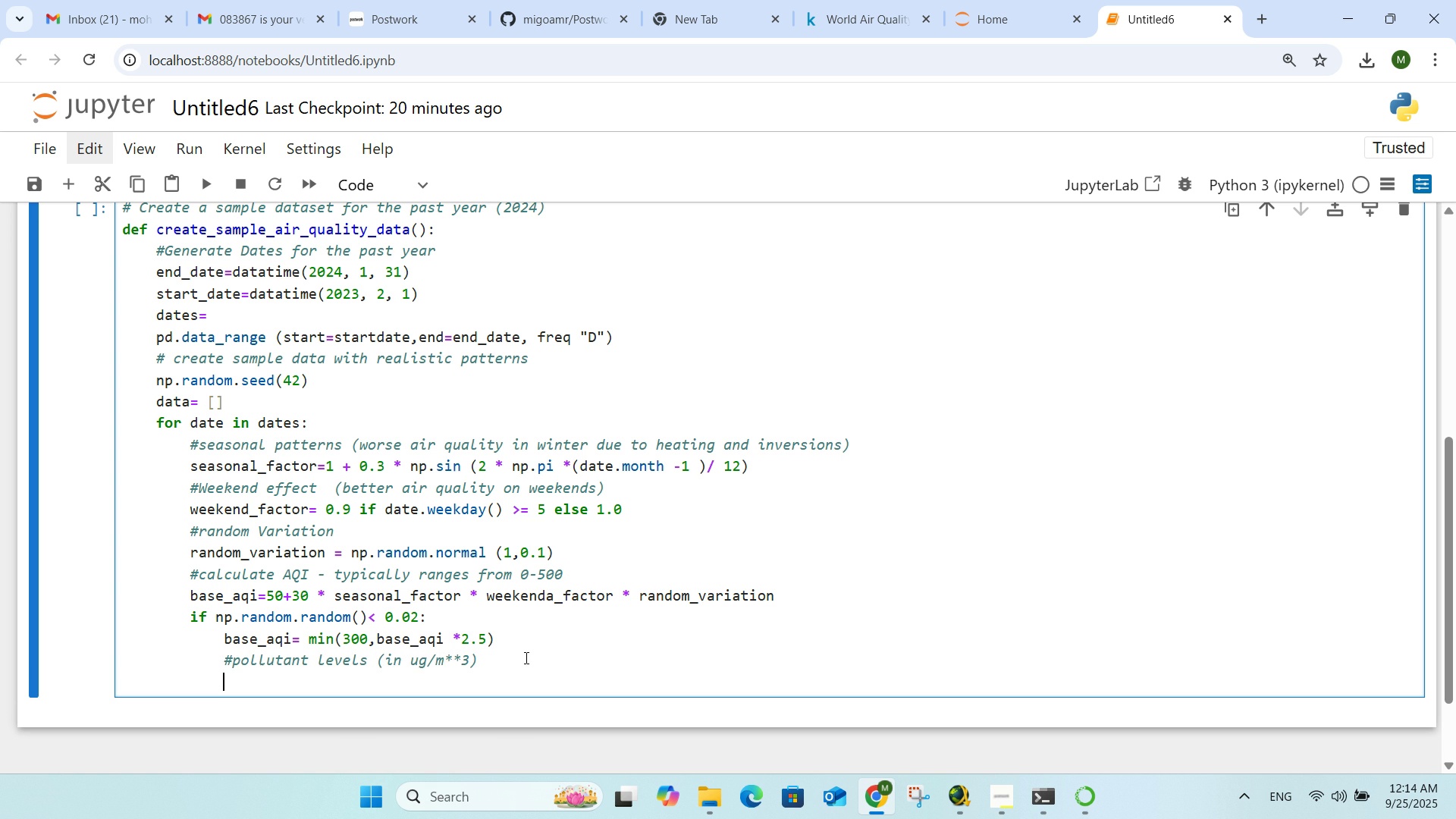 
wait(5.44)
 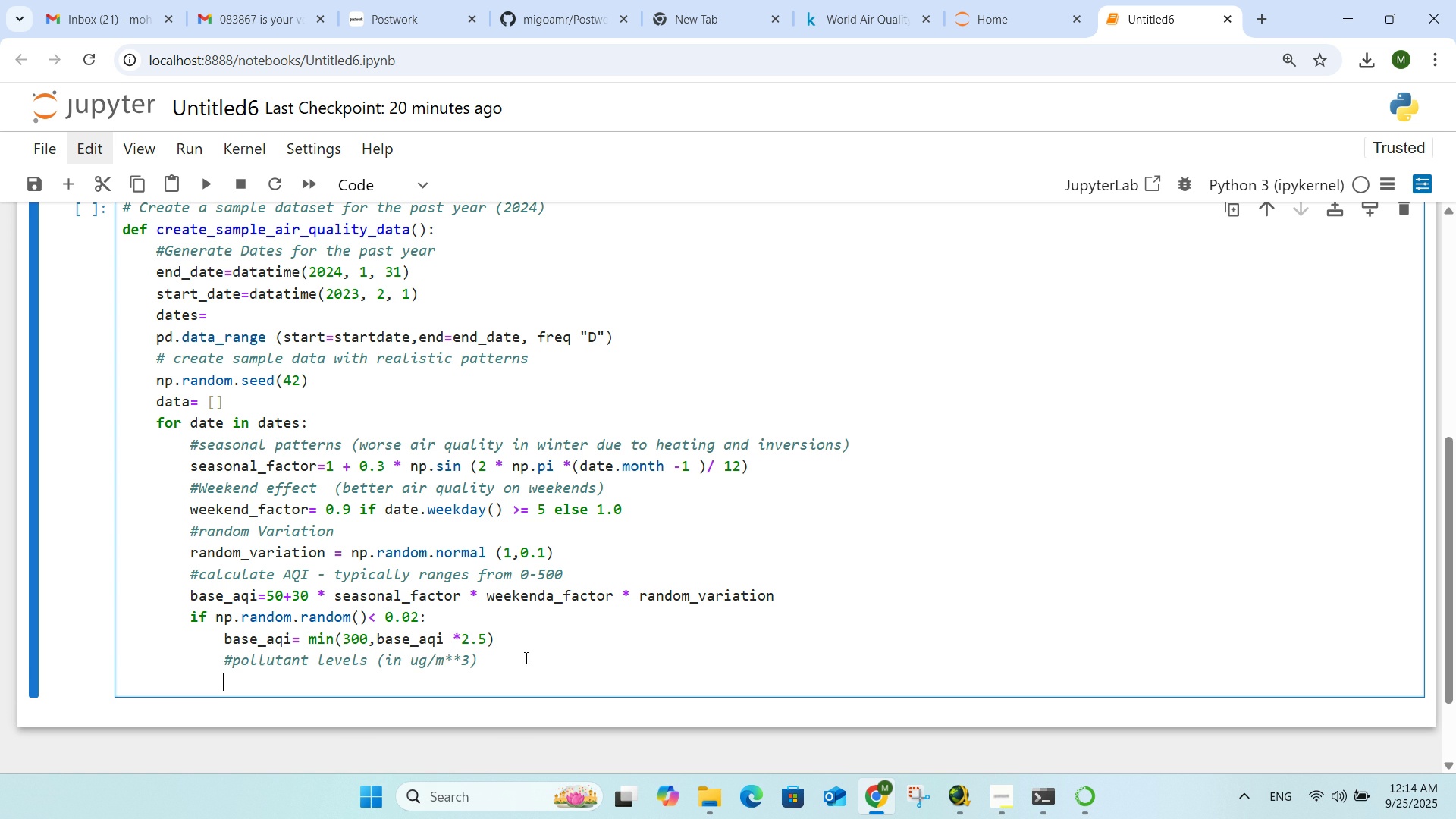 
key(Backspace)
type(pm)
 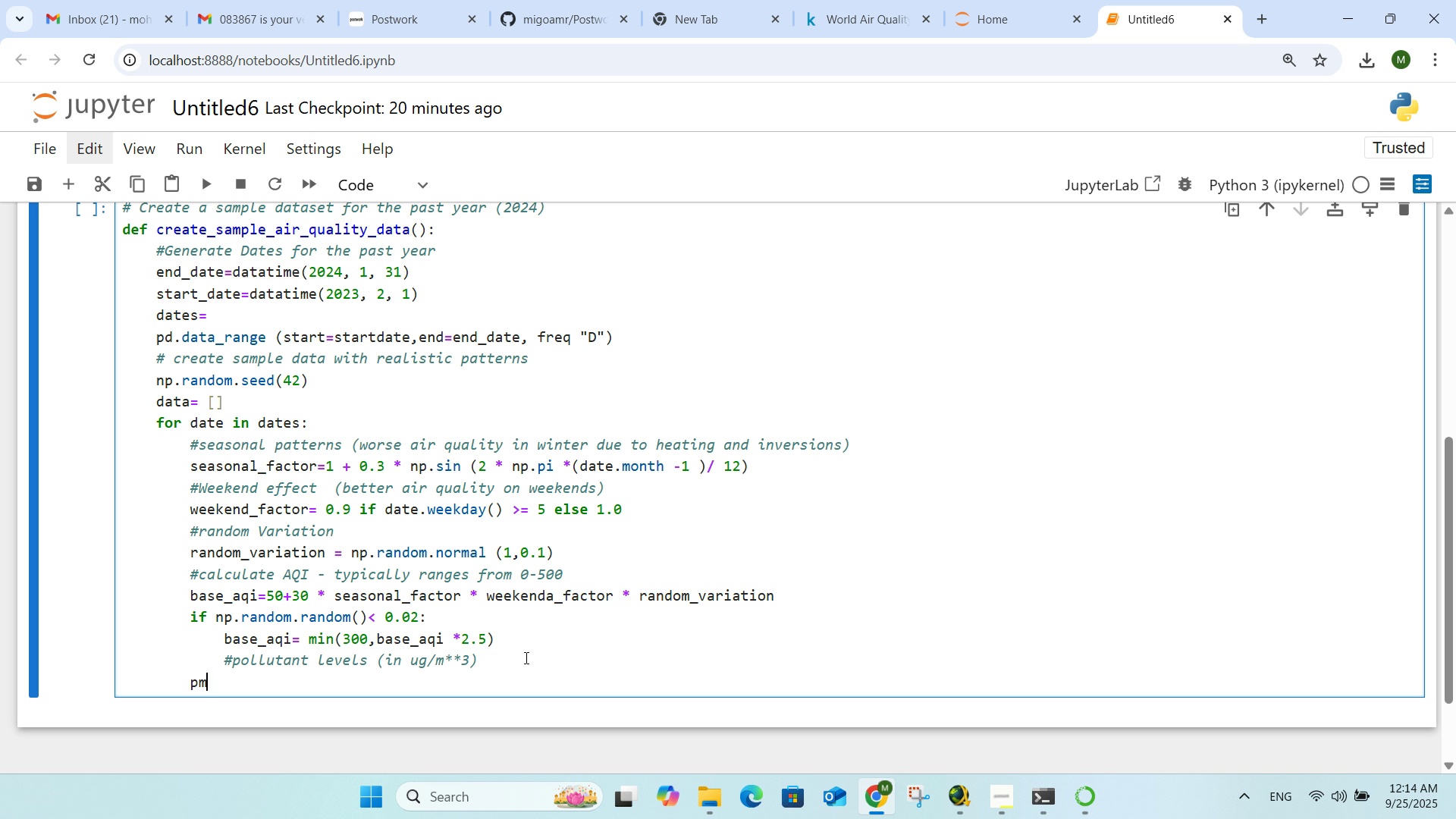 
wait(6.19)
 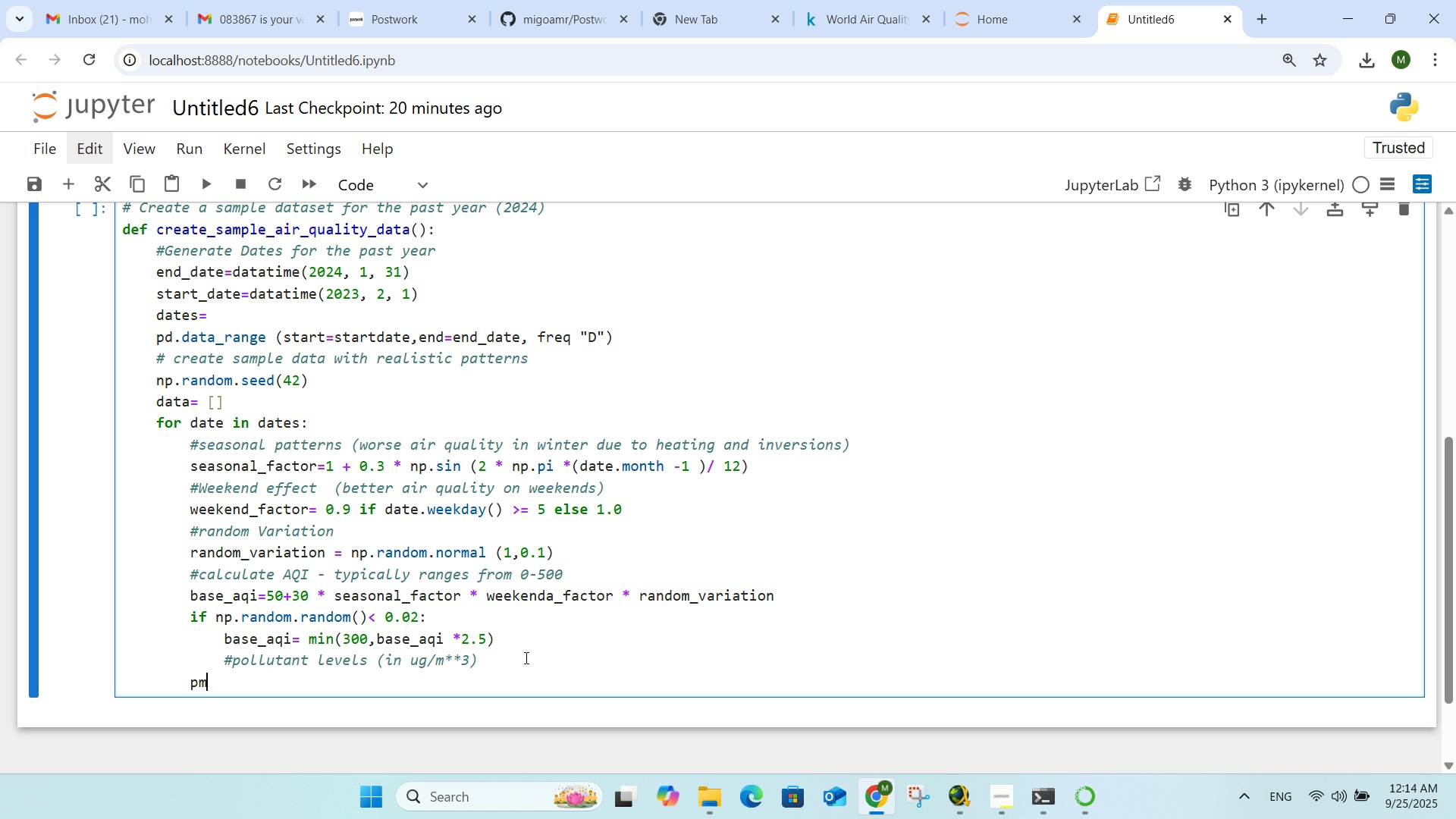 
left_click([525, 657])
 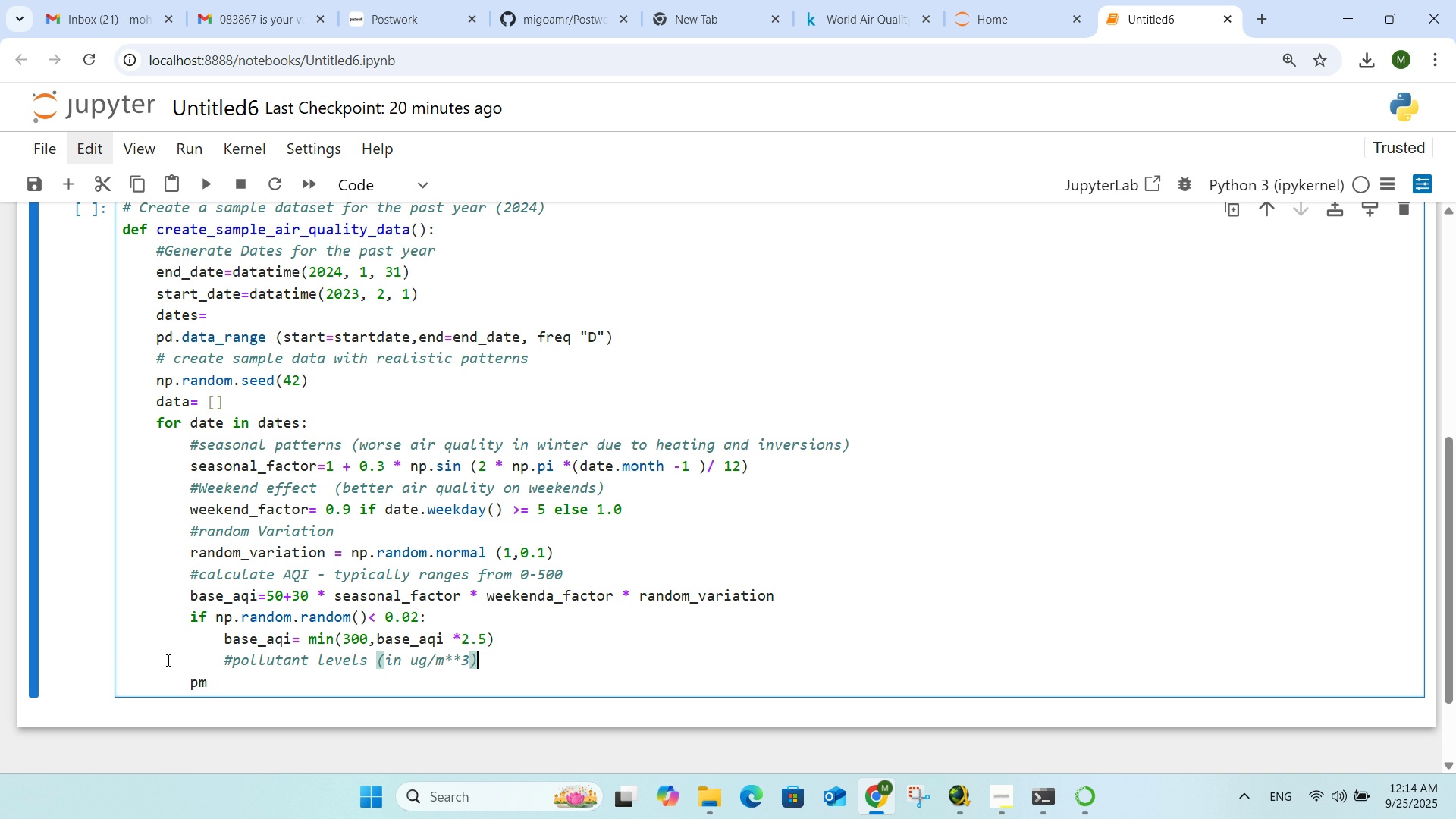 
left_click([227, 657])
 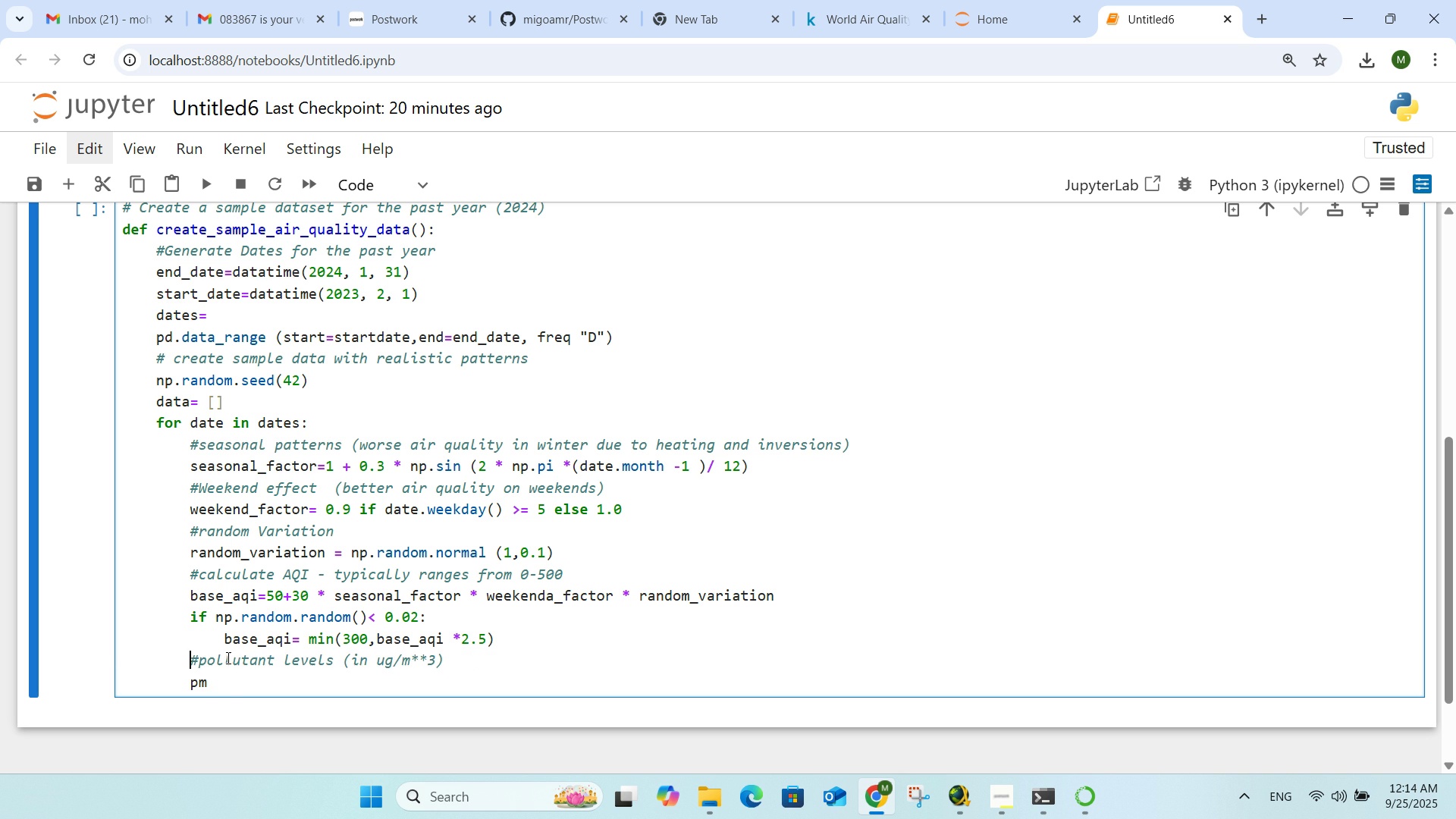 
key(Backspace)
 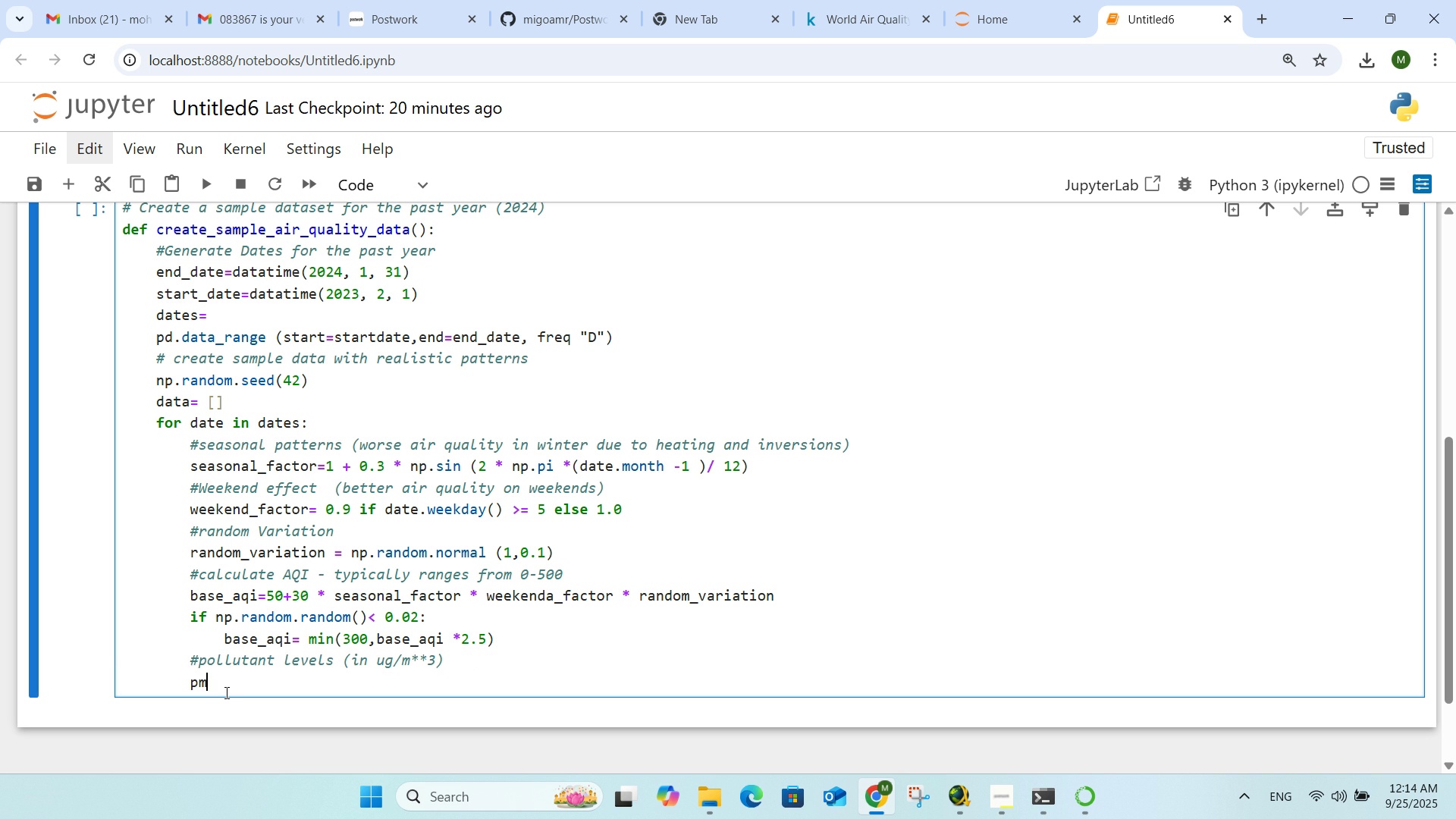 
left_click([225, 692])
 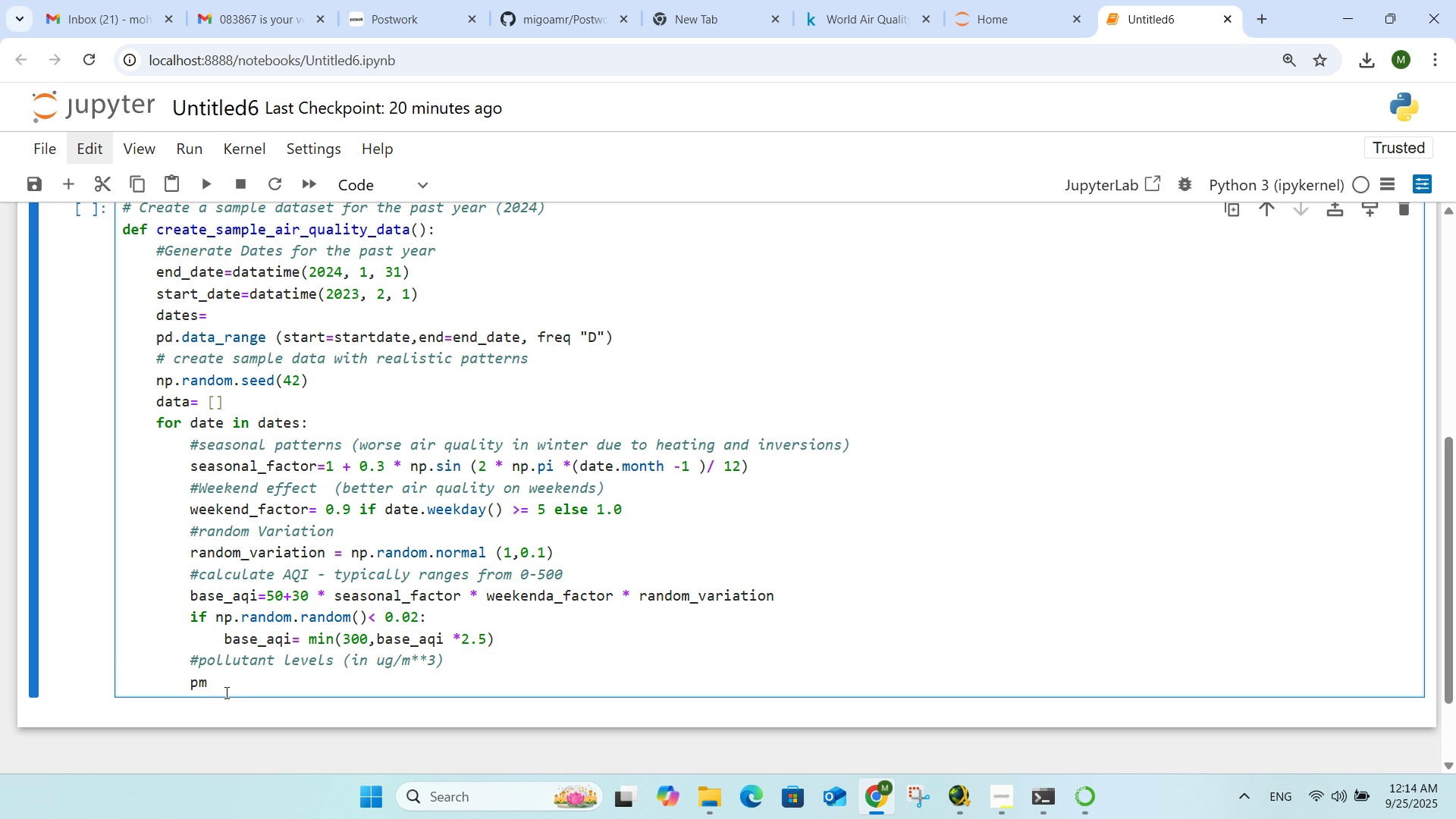 
type( 2)
key(Backspace)
key(Backspace)
type(25= max (5,base_aqi/20+ np.random.normal (0,2)0)
key(Backspace)
type())